 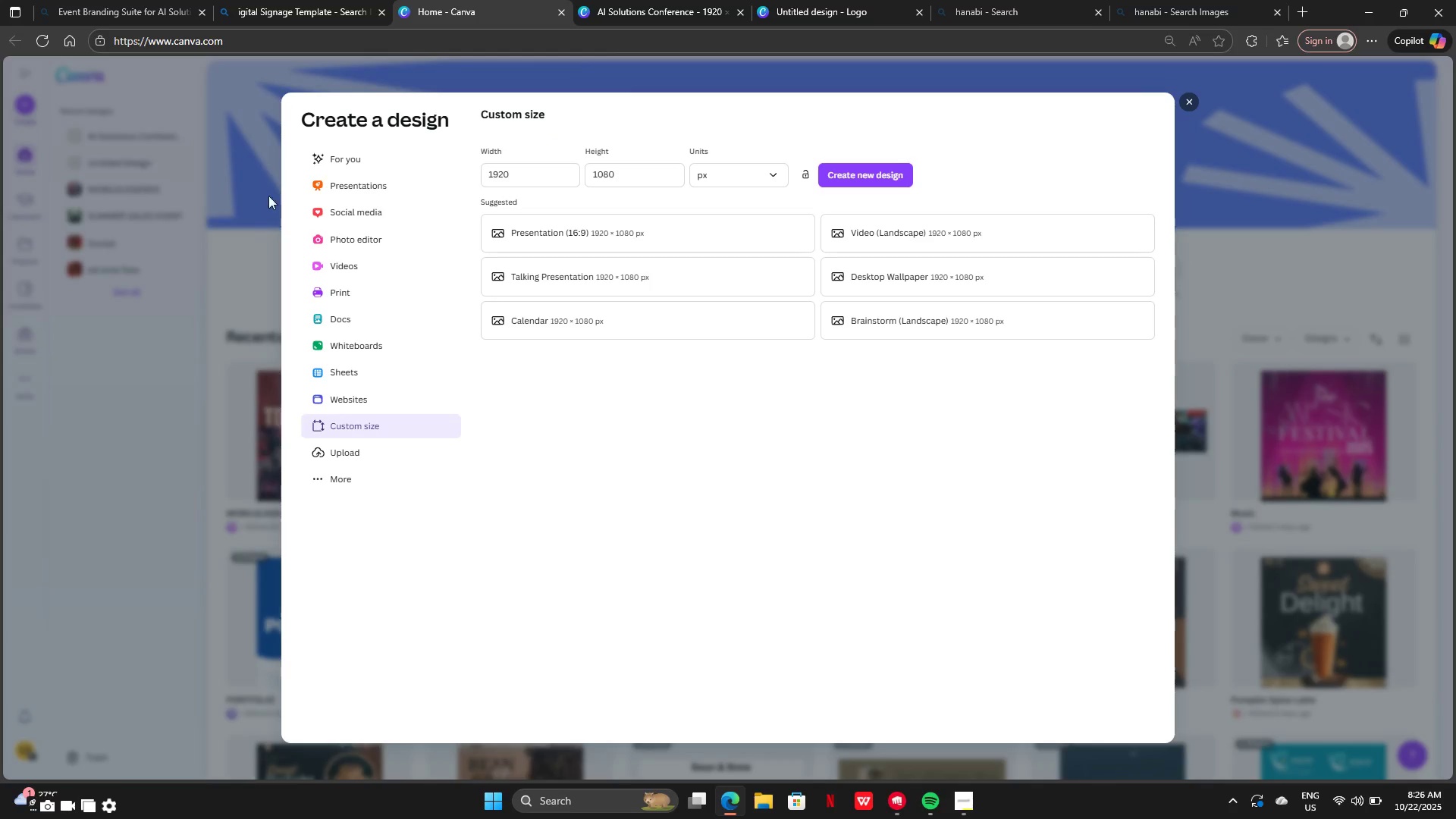 
left_click([340, 216])
 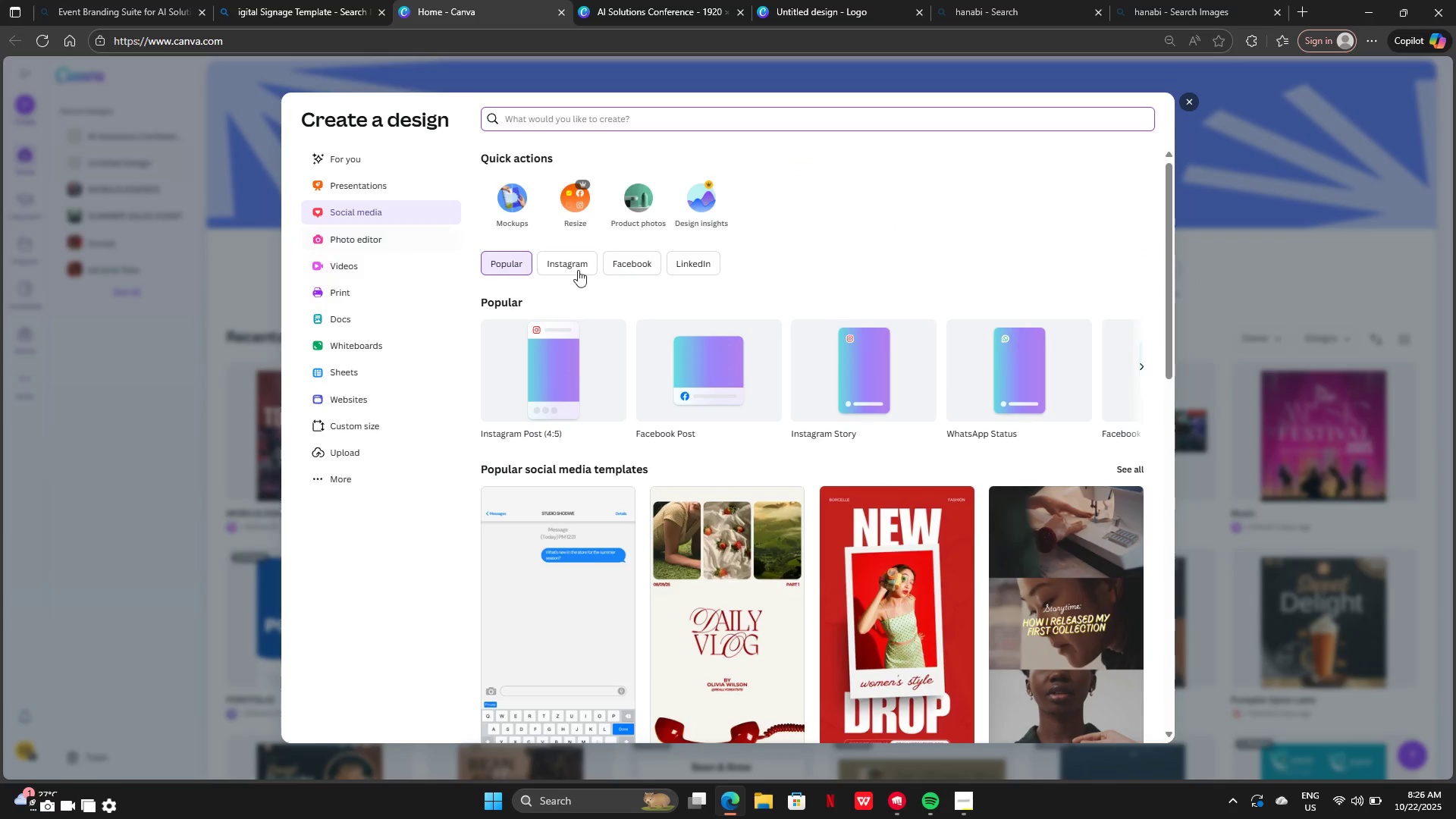 
left_click([628, 270])
 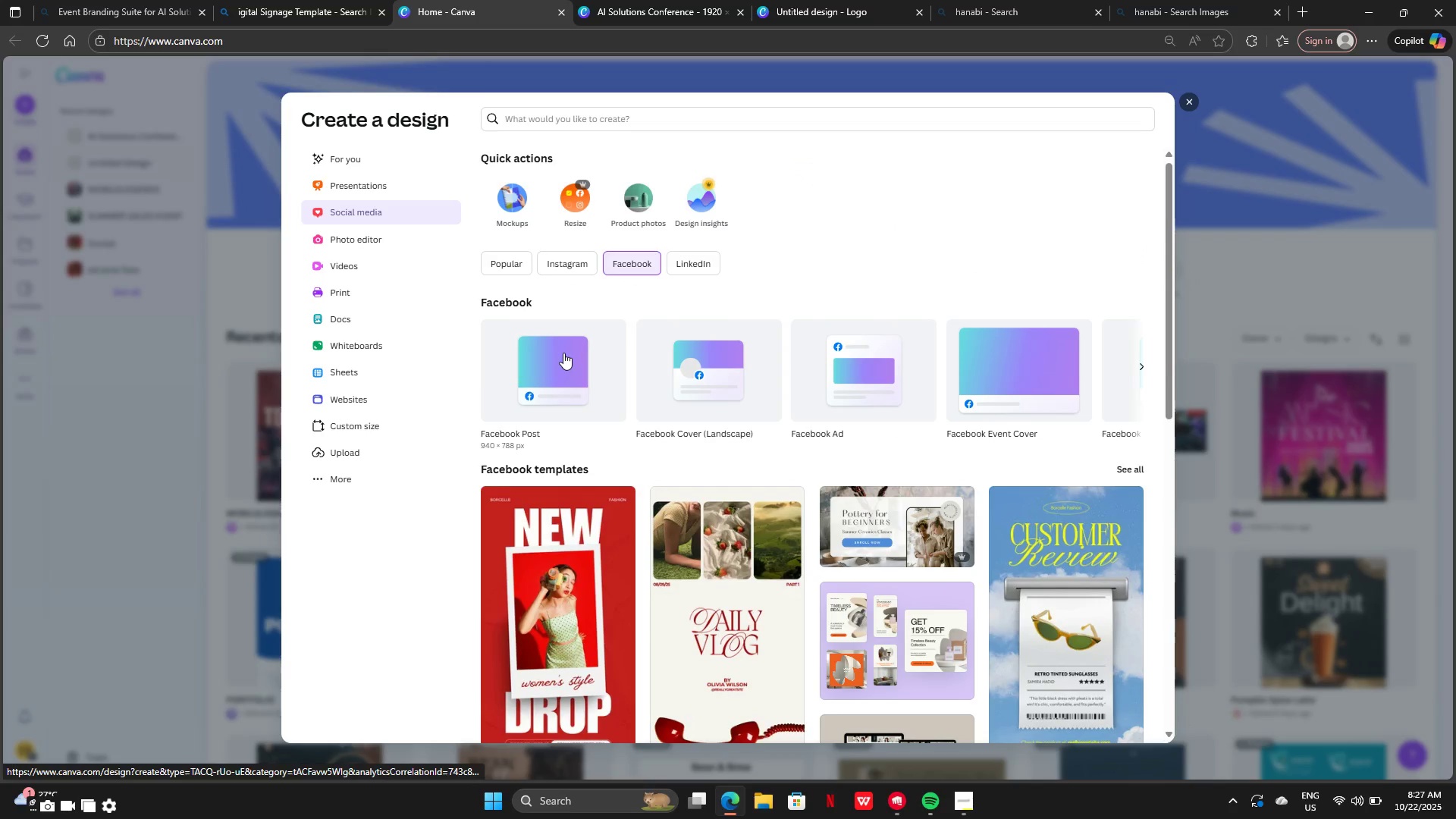 
left_click([563, 355])
 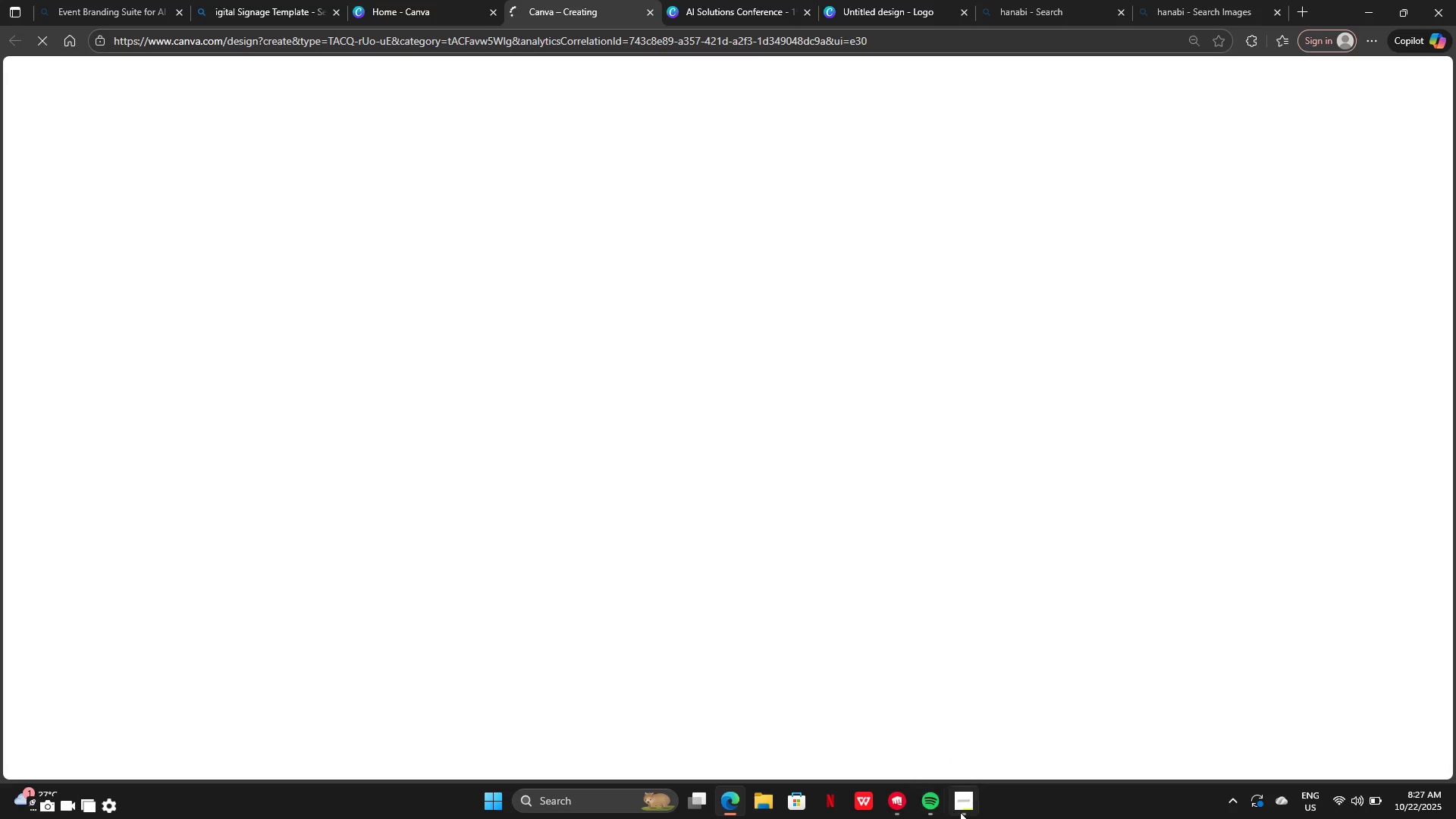 
left_click([961, 812])